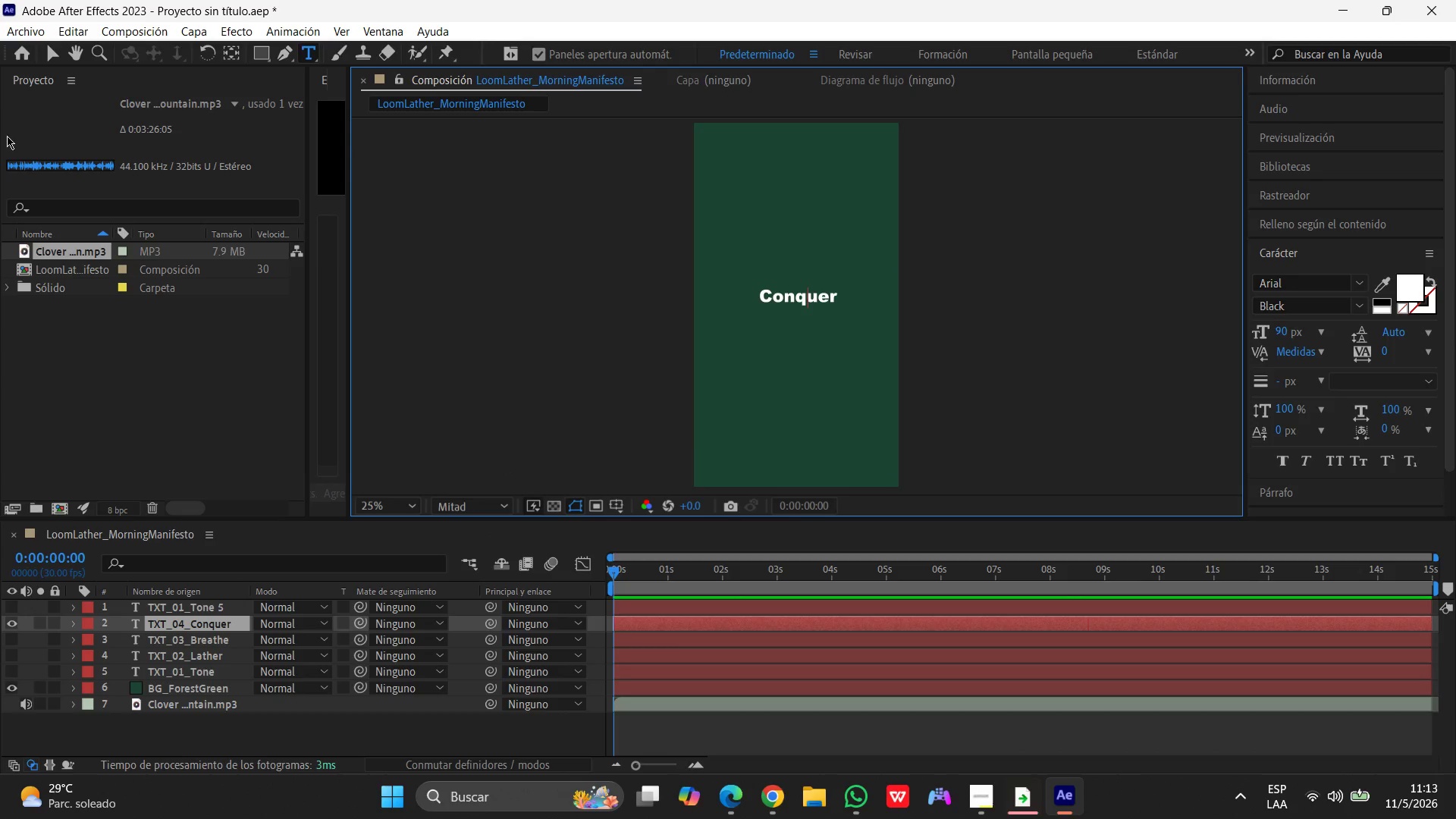 
left_click([57, 60])
 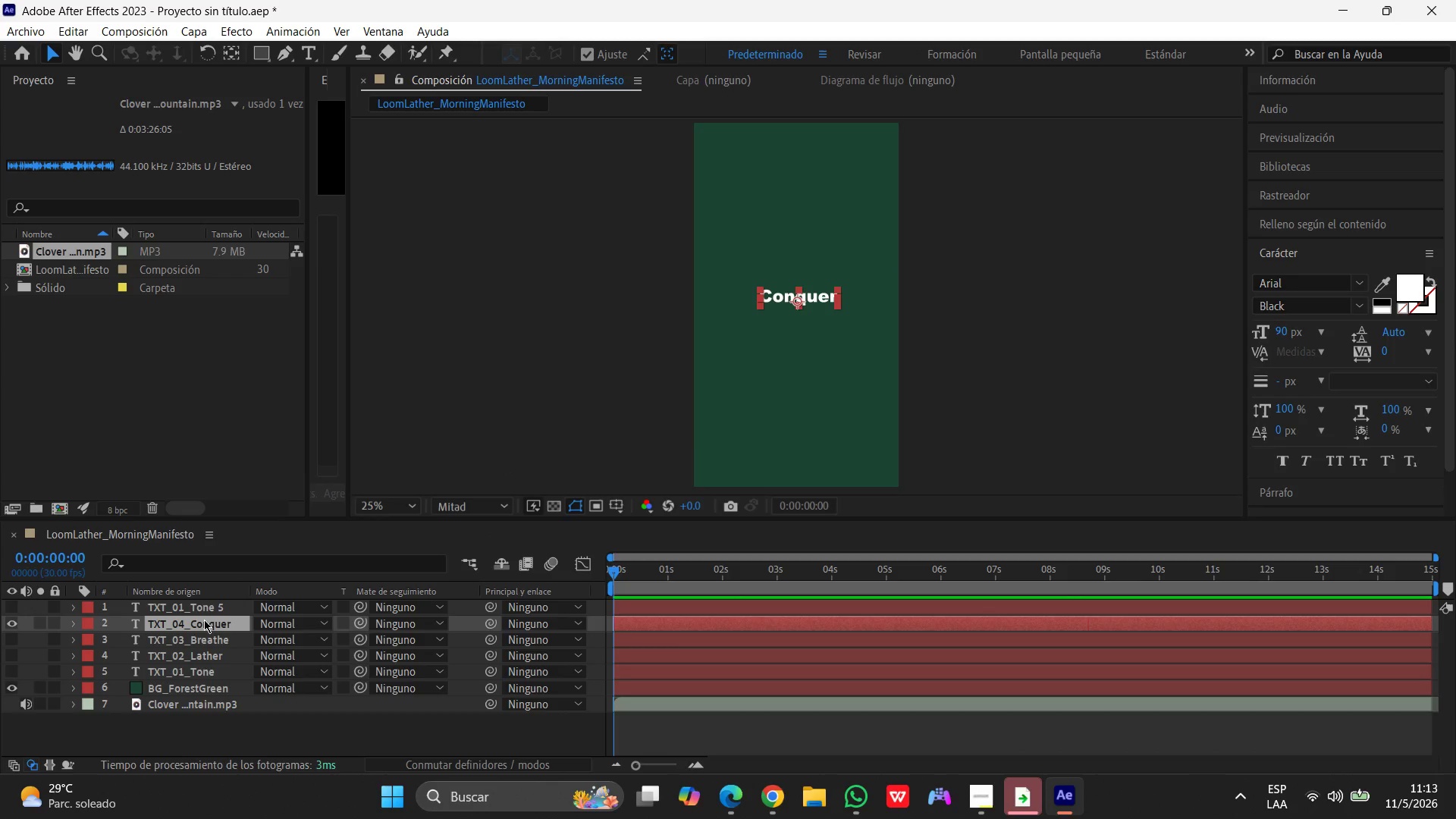 
left_click([200, 623])
 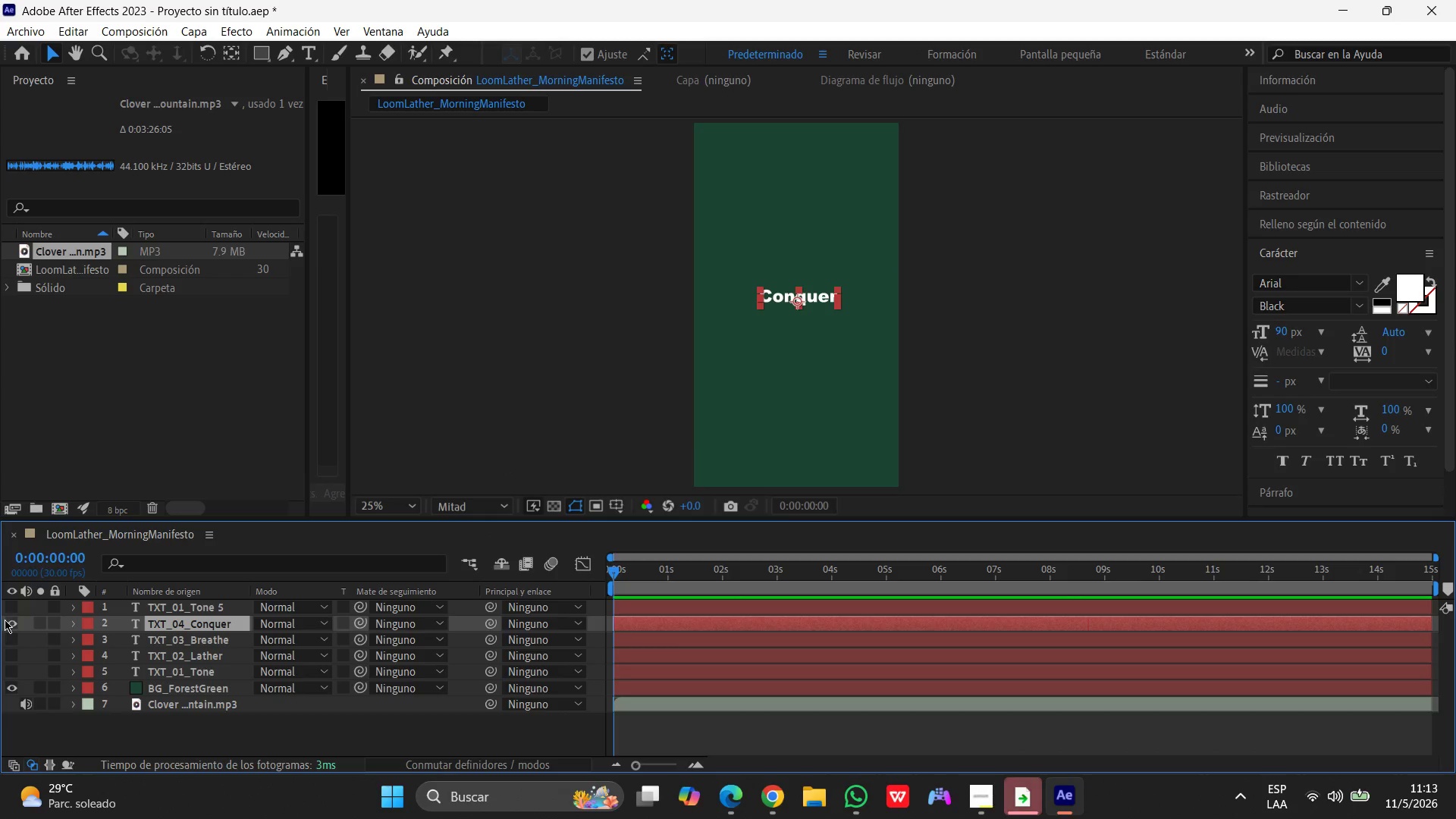 
left_click([10, 623])
 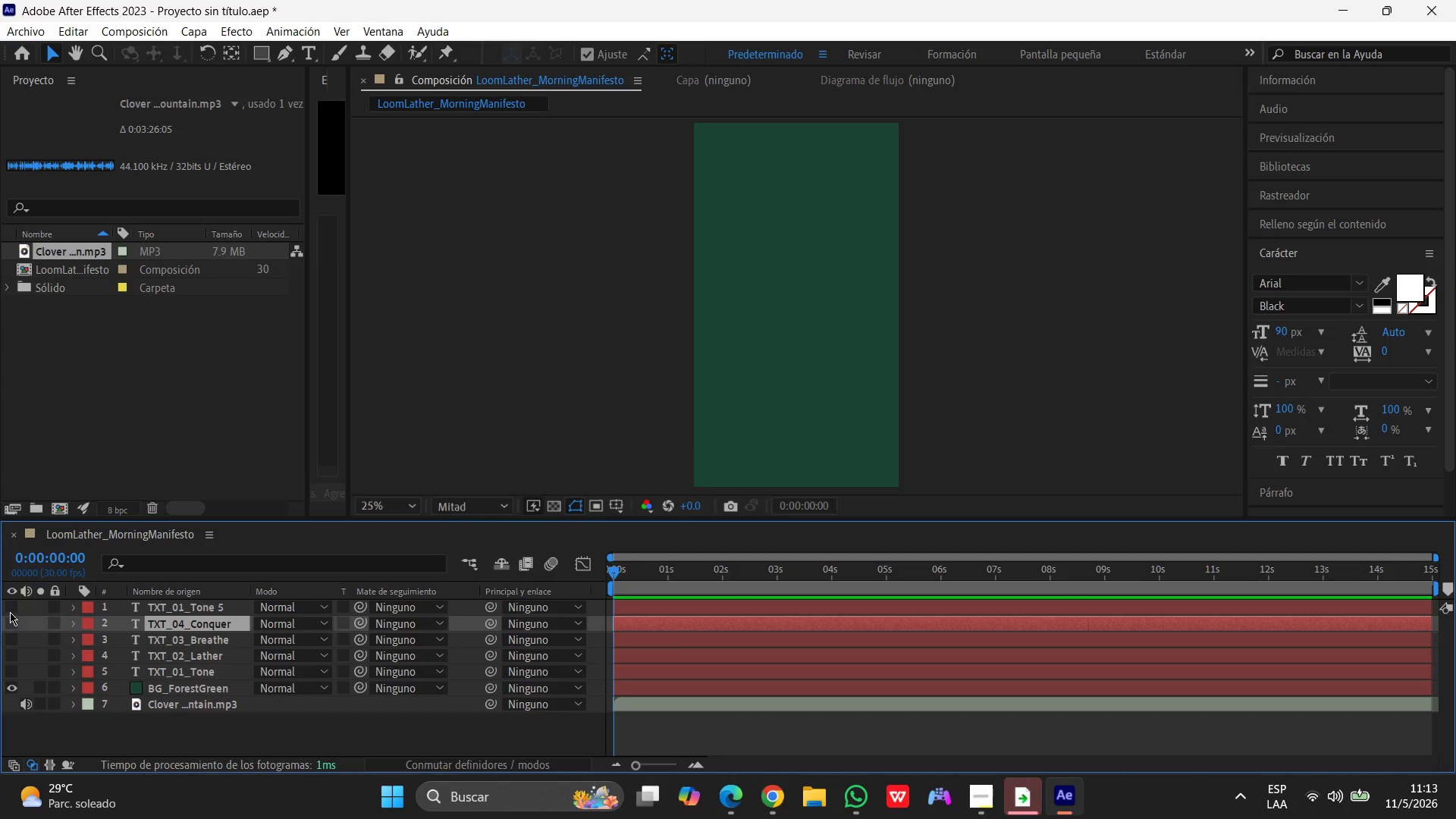 
left_click([10, 606])
 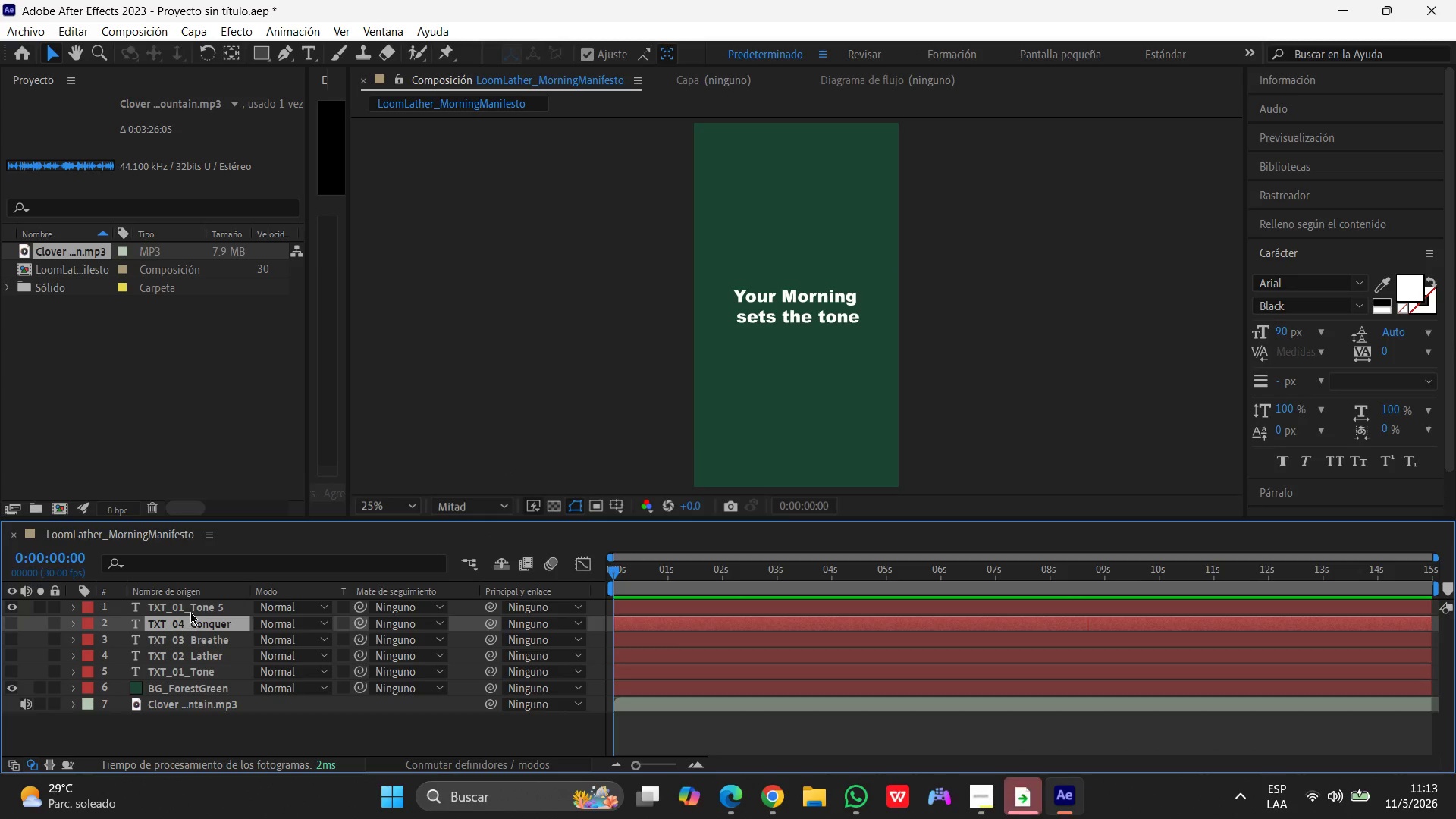 
left_click([194, 604])
 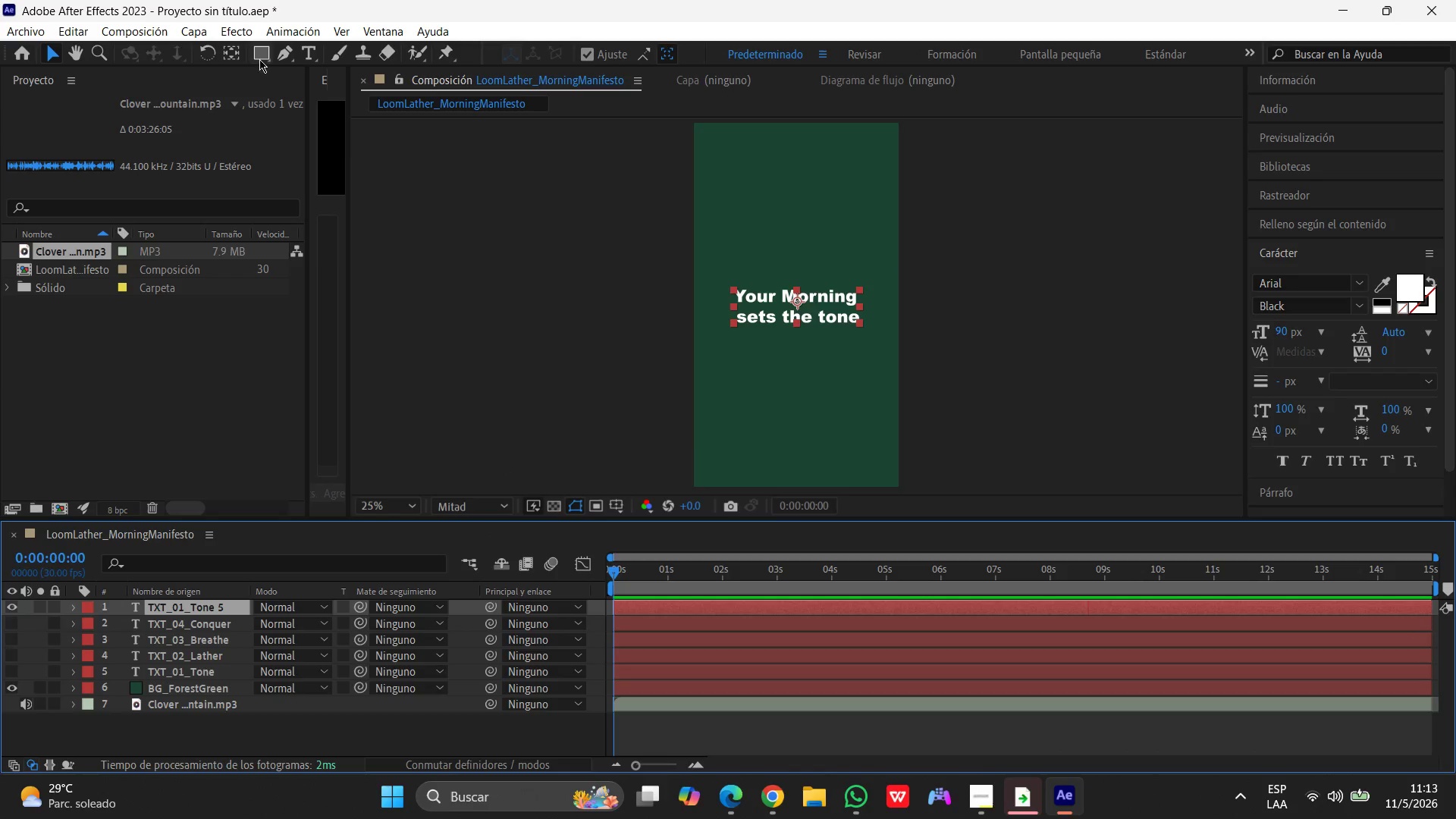 
left_click([312, 56])
 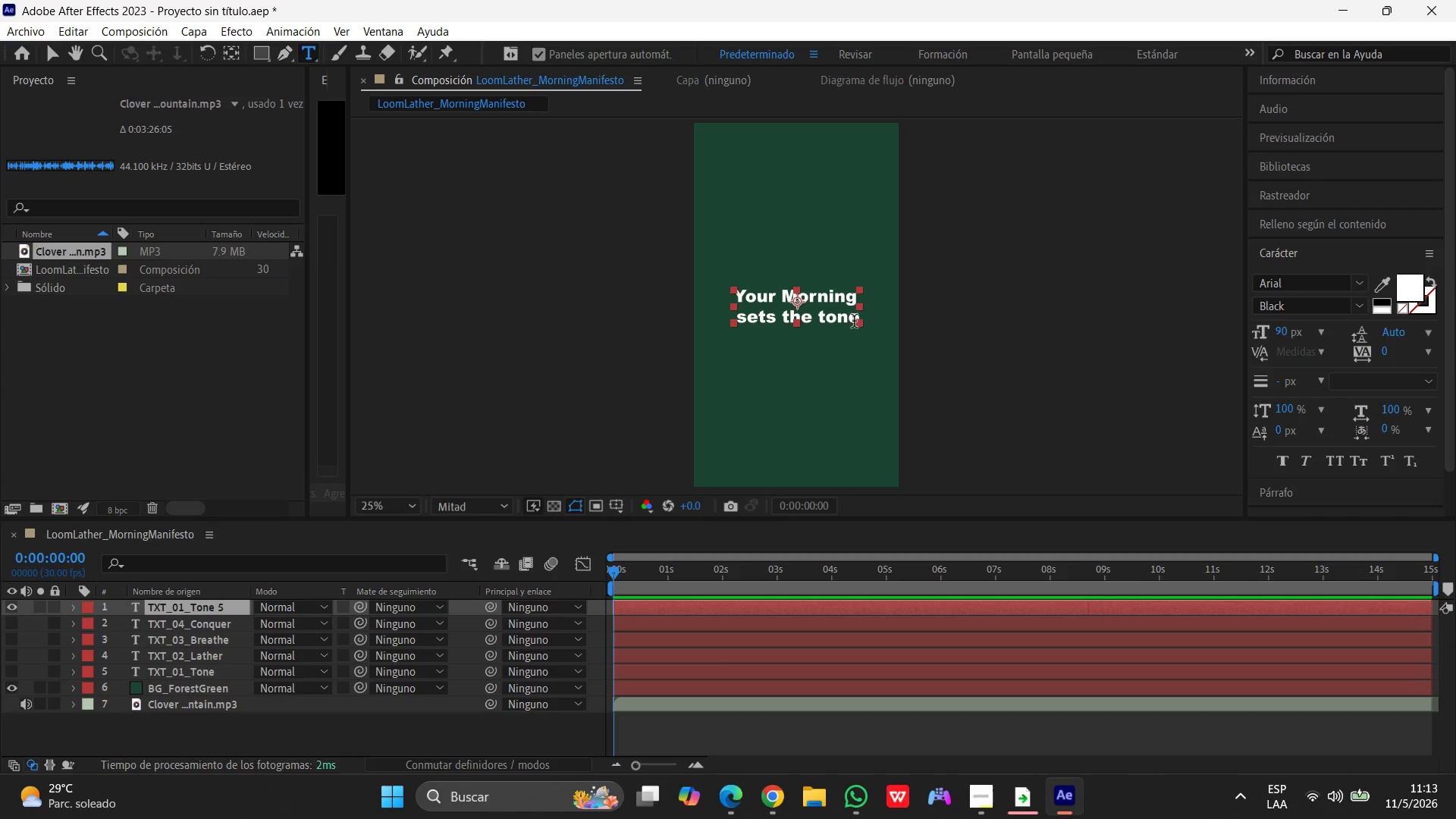 
left_click_drag(start_coordinate=[858, 318], to_coordinate=[680, 266])
 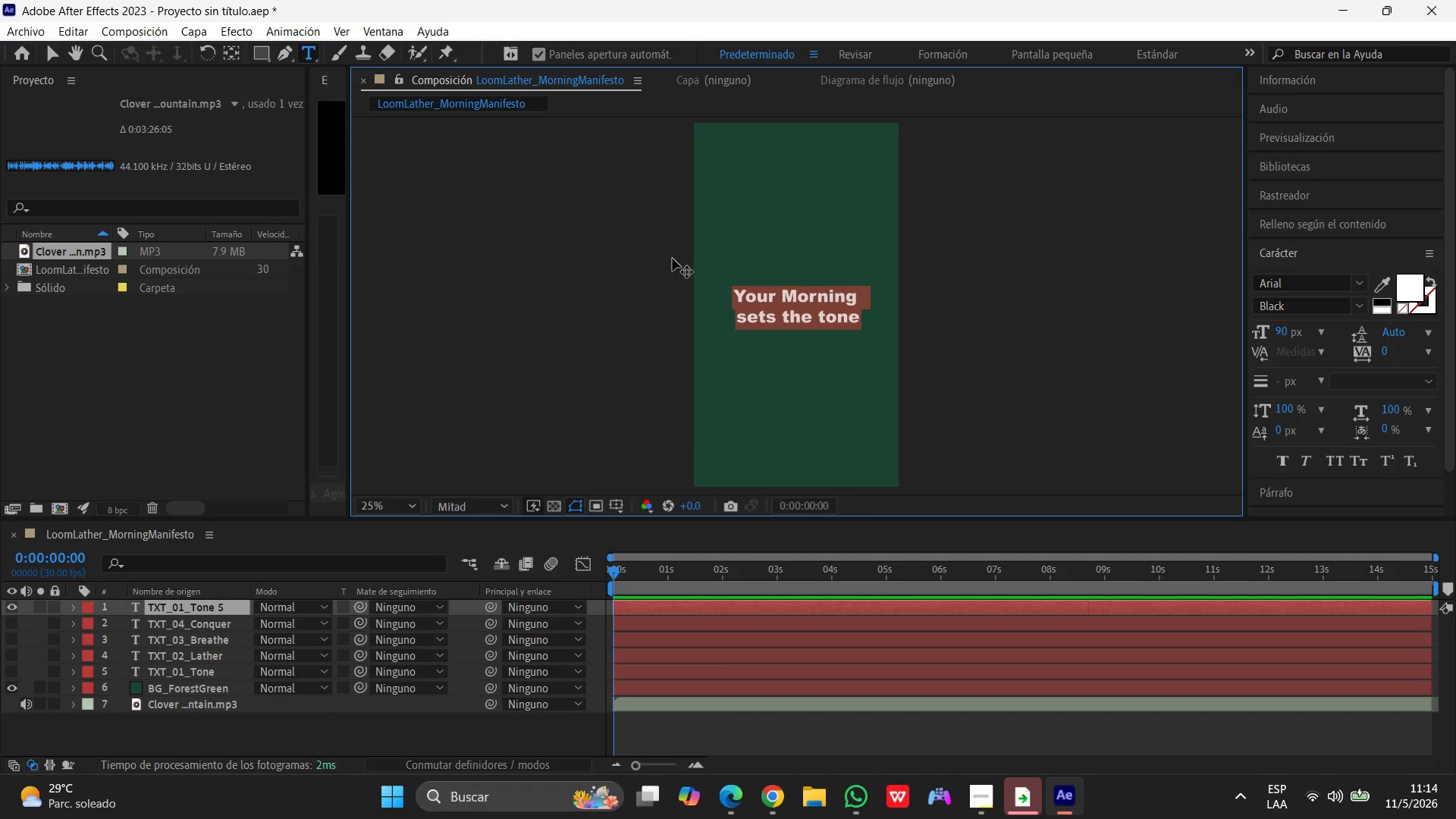 
type(Repeat)
 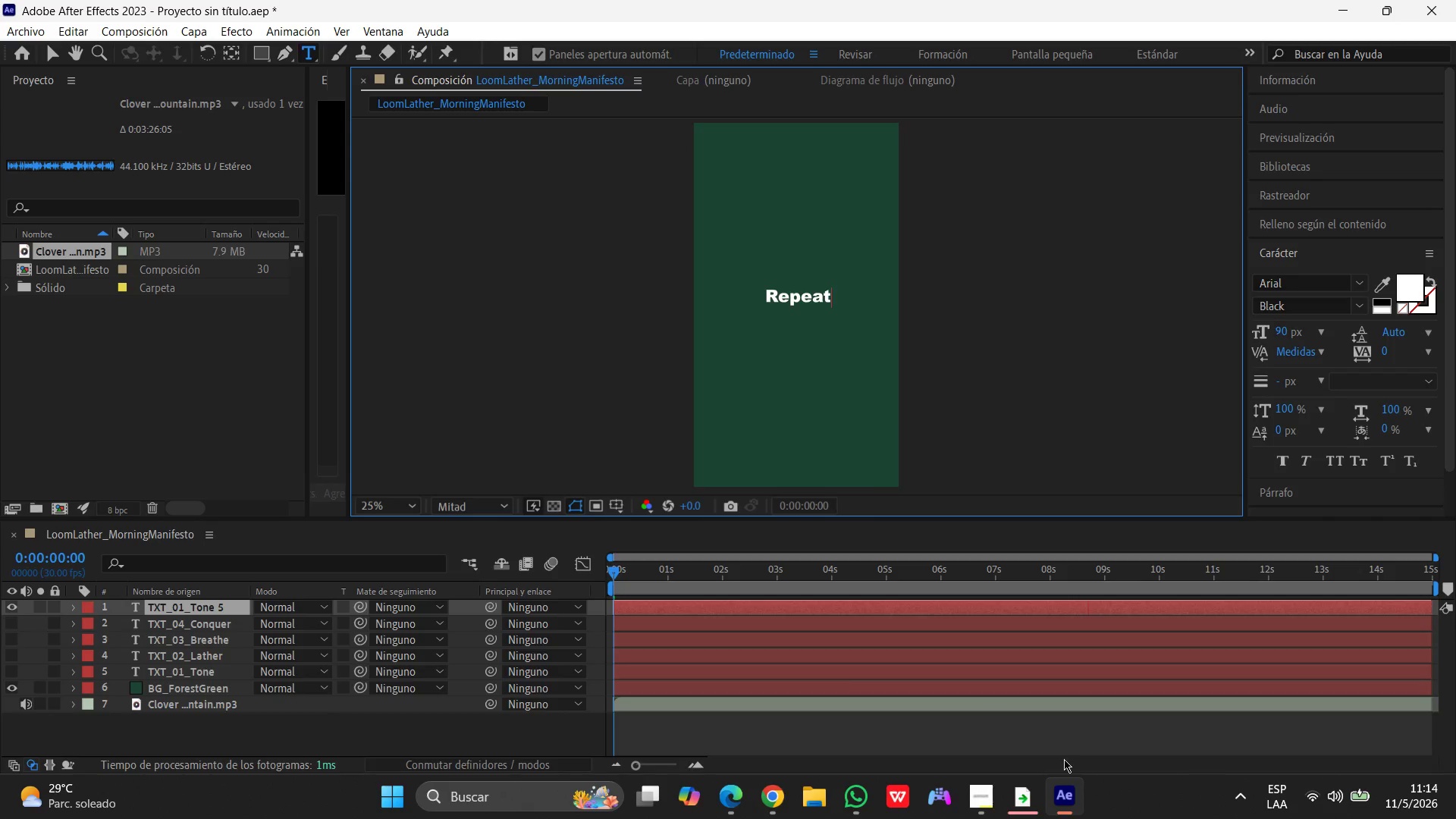 
left_click([996, 799])